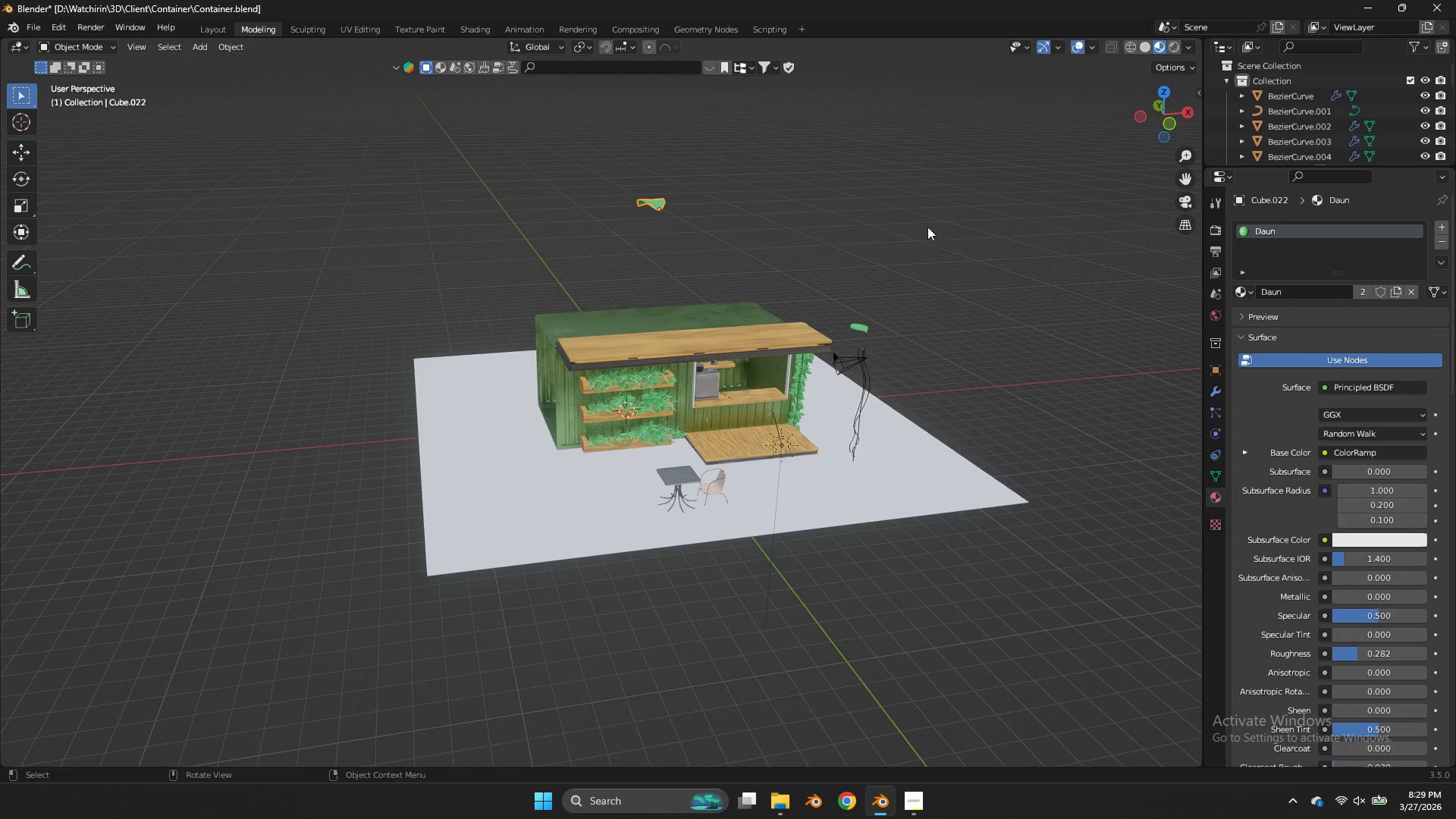 
scroll: coordinate [927, 227], scroll_direction: up, amount: 3.0
 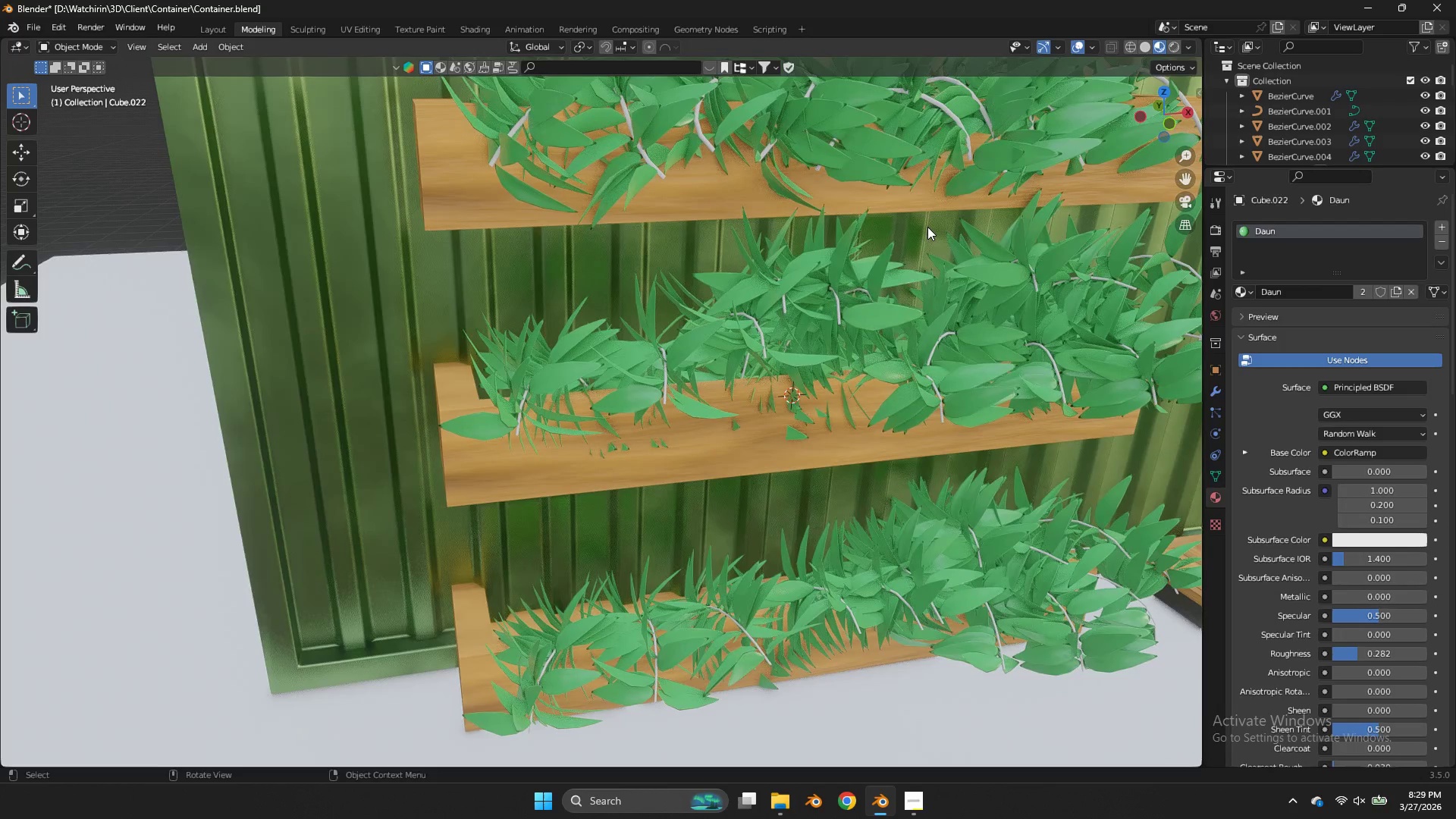 
scroll: coordinate [927, 227], scroll_direction: down, amount: 3.0
 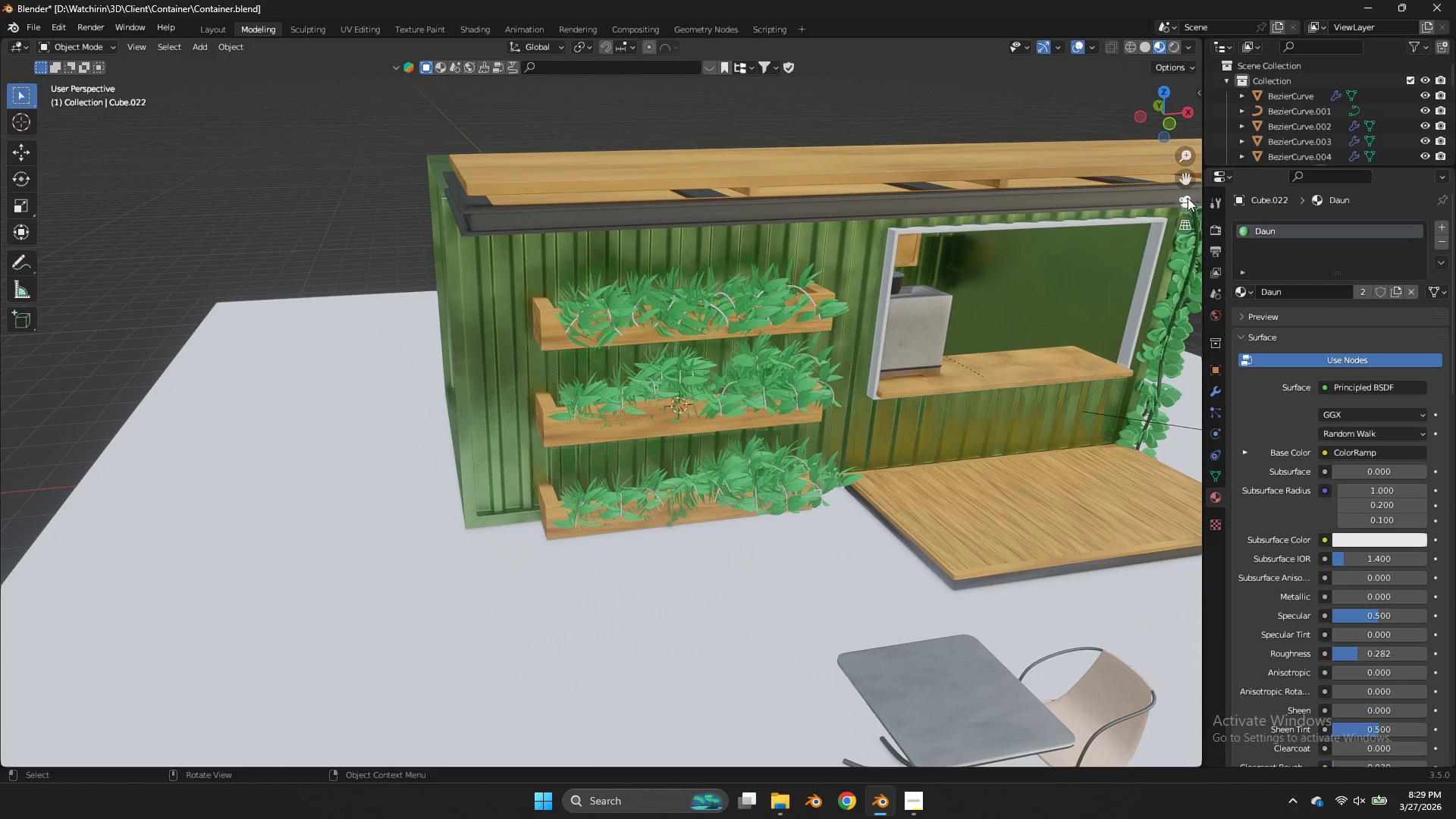 
left_click_drag(start_coordinate=[1182, 179], to_coordinate=[1074, 362])
 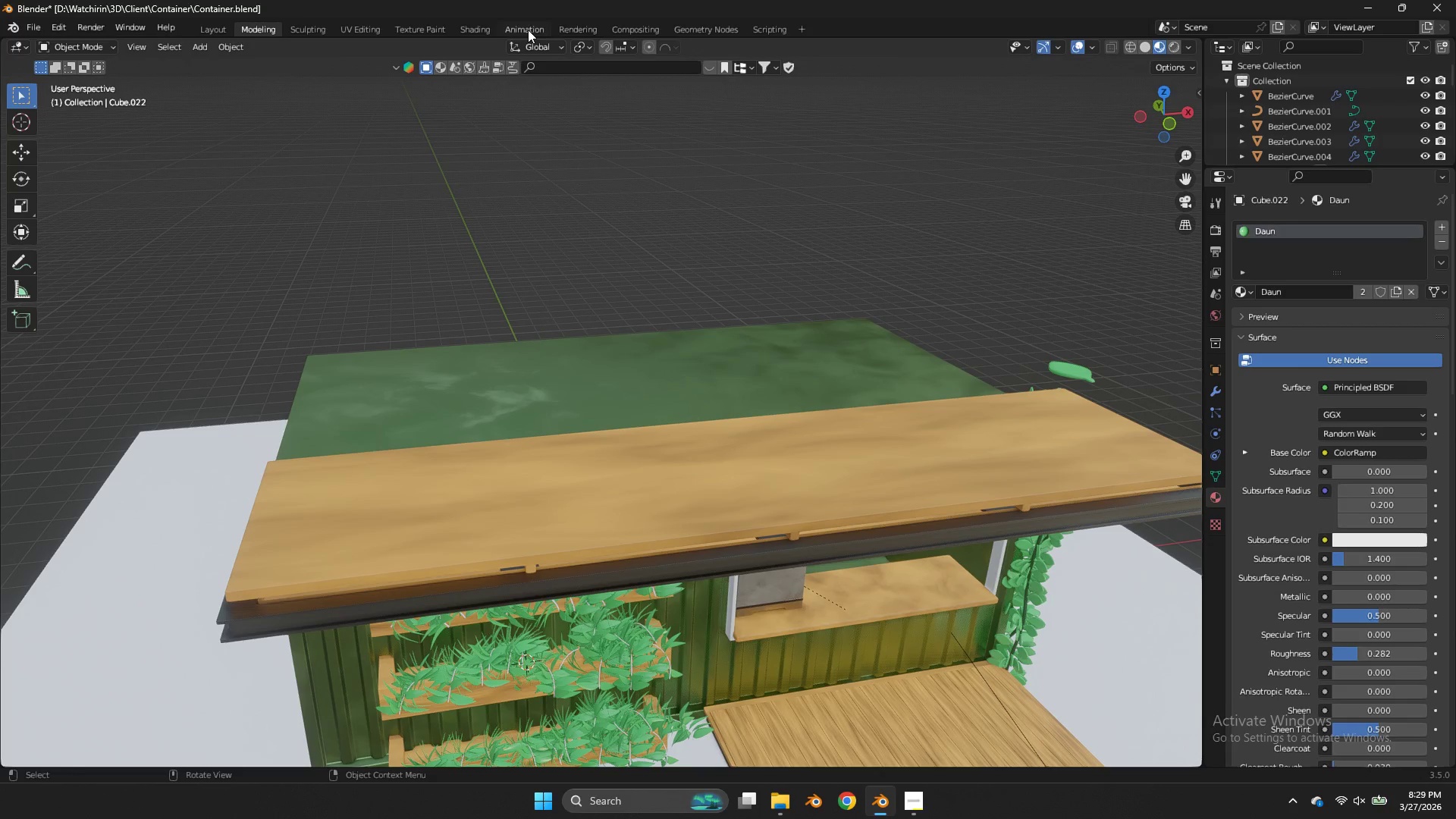 
left_click([492, 24])
 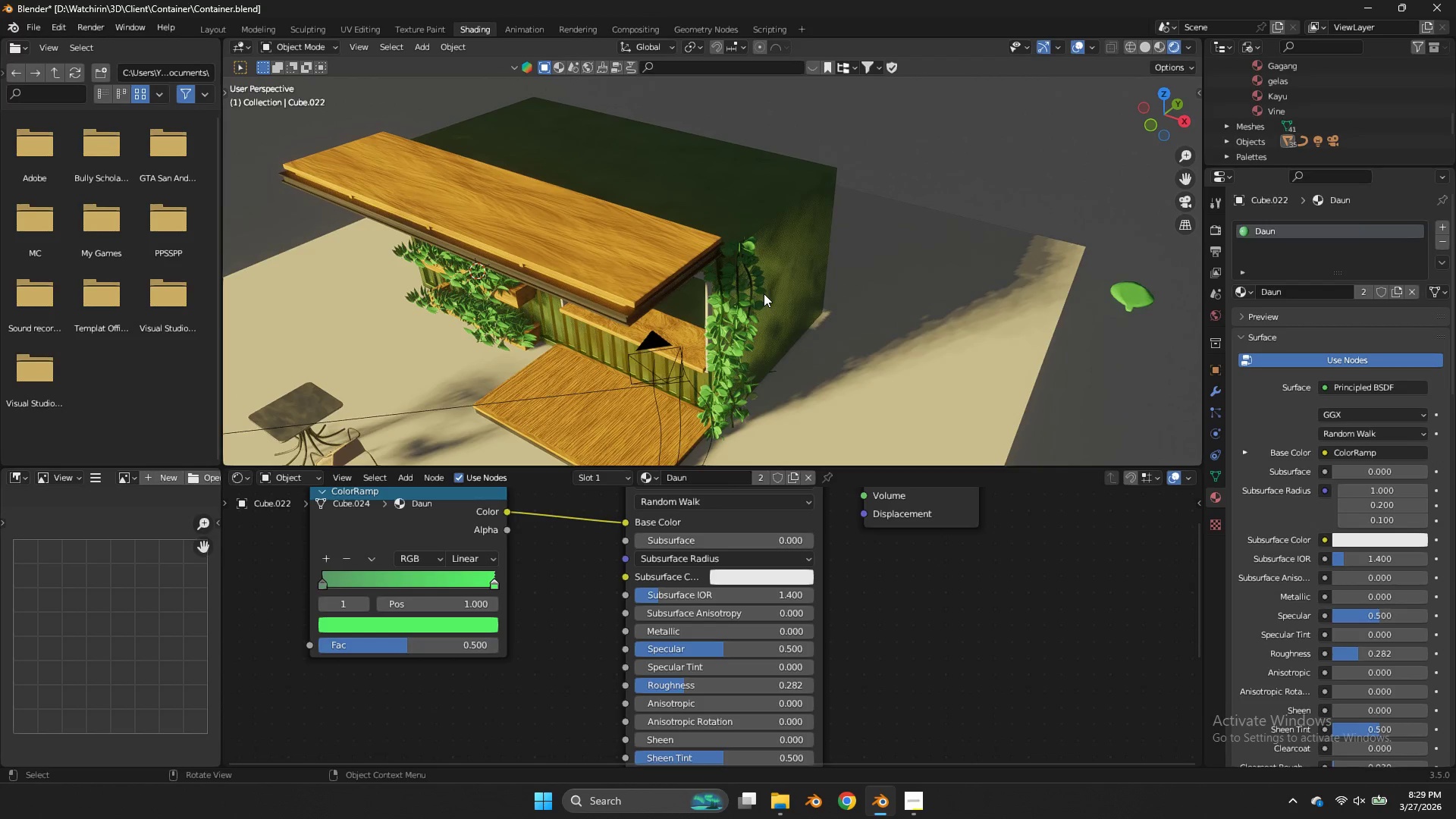 
key(NumpadDivide)
 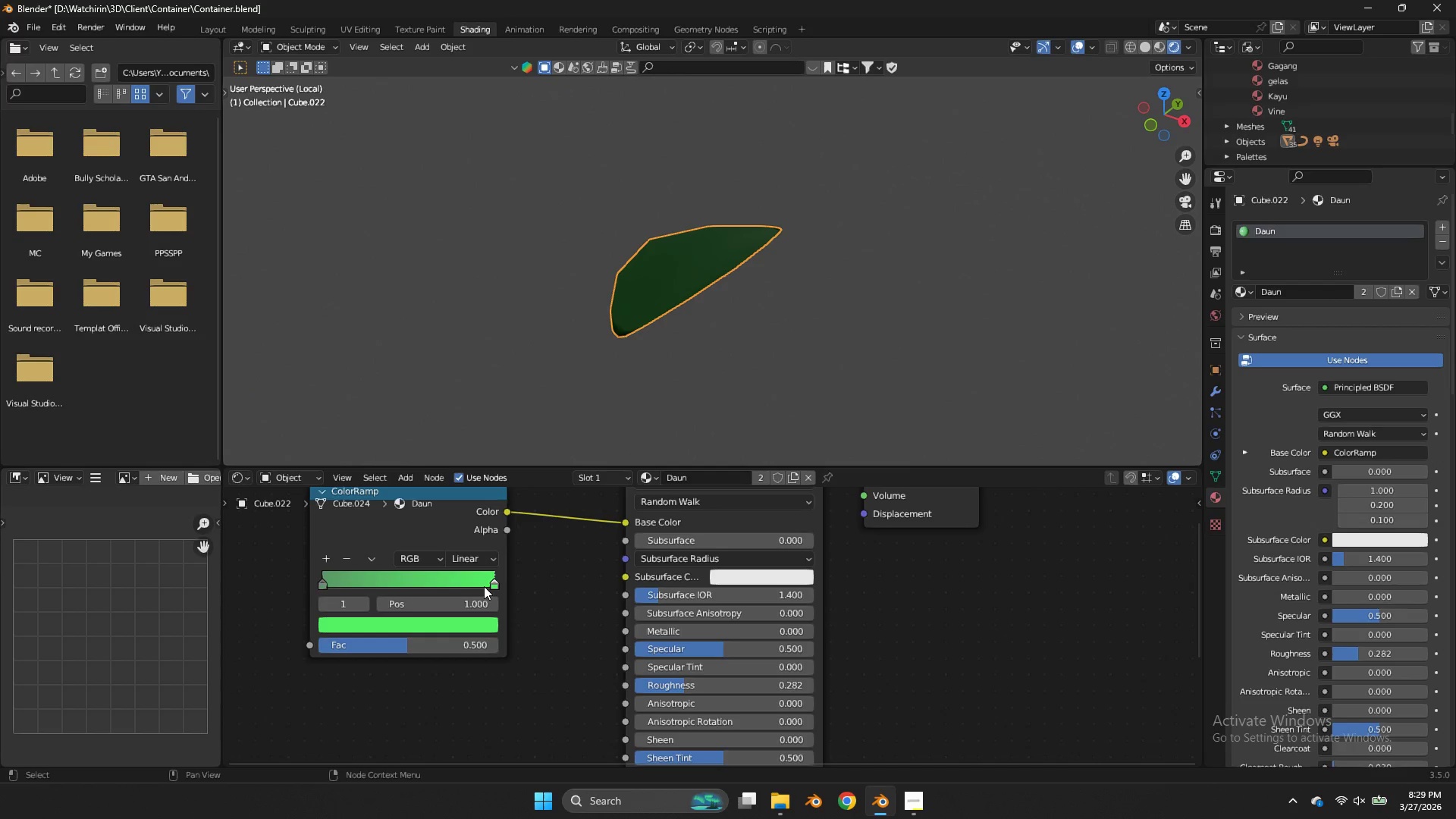 
double_click([487, 620])
 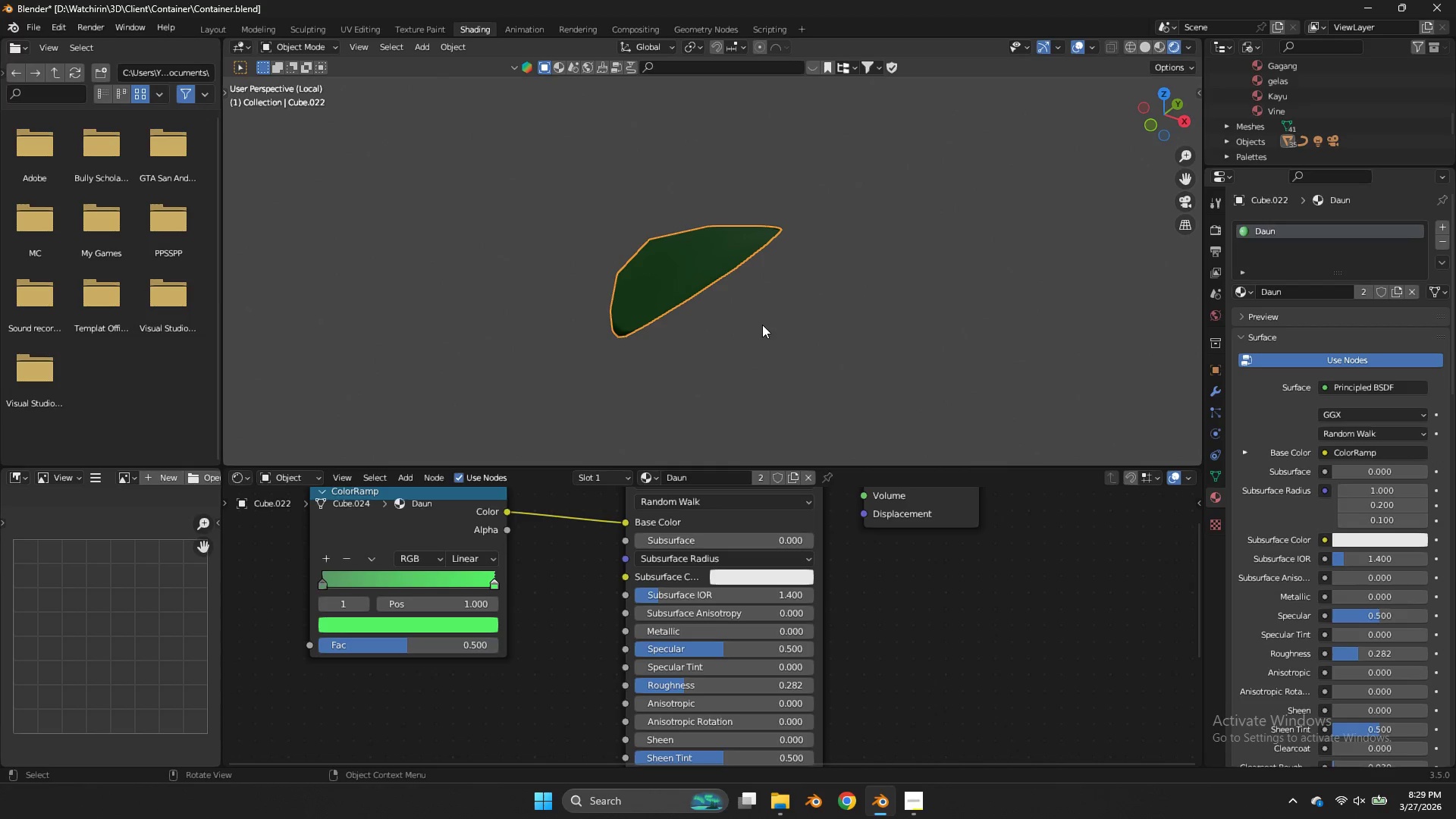 
key(Z)
 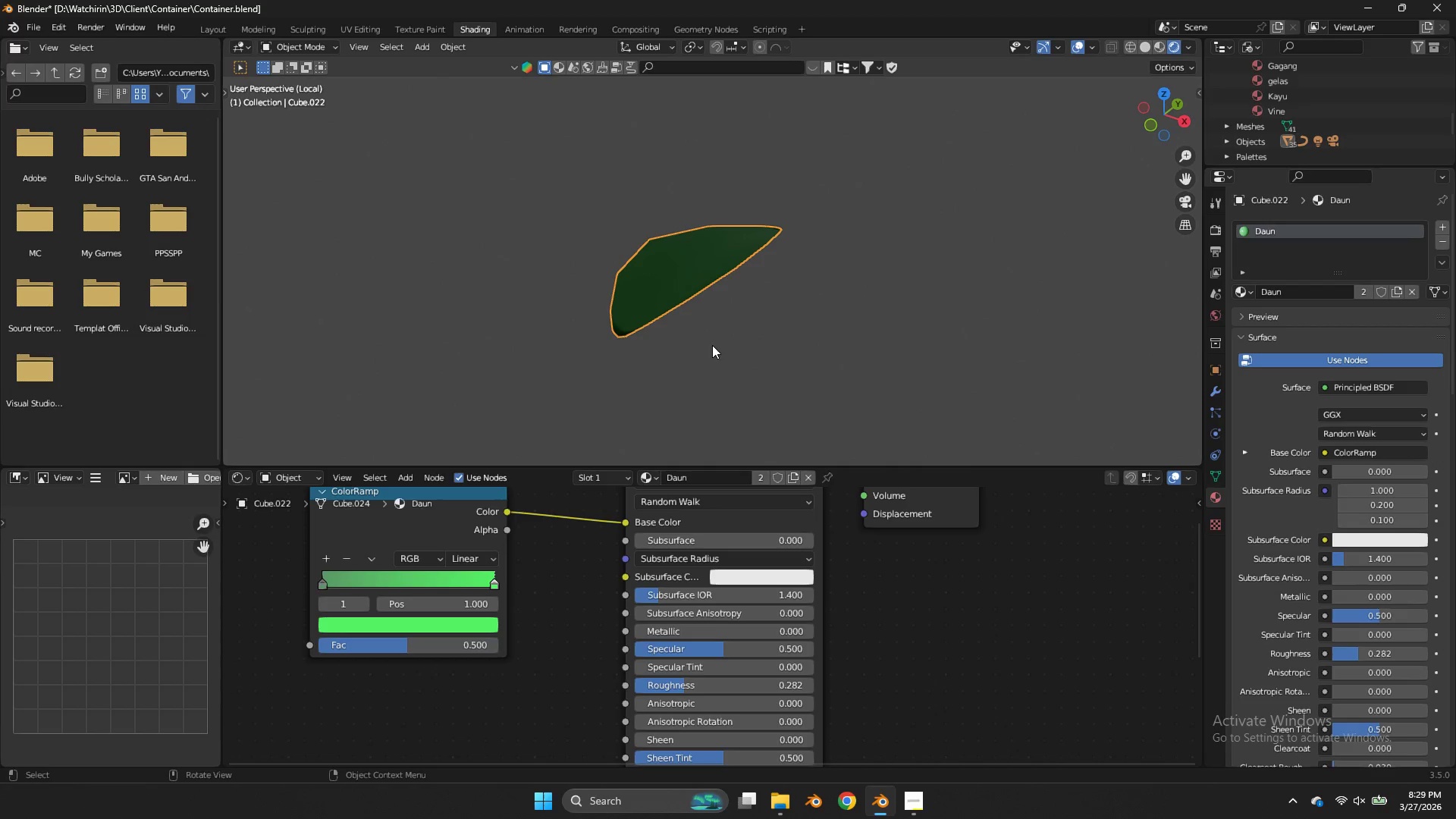 
key(NumpadDivide)
 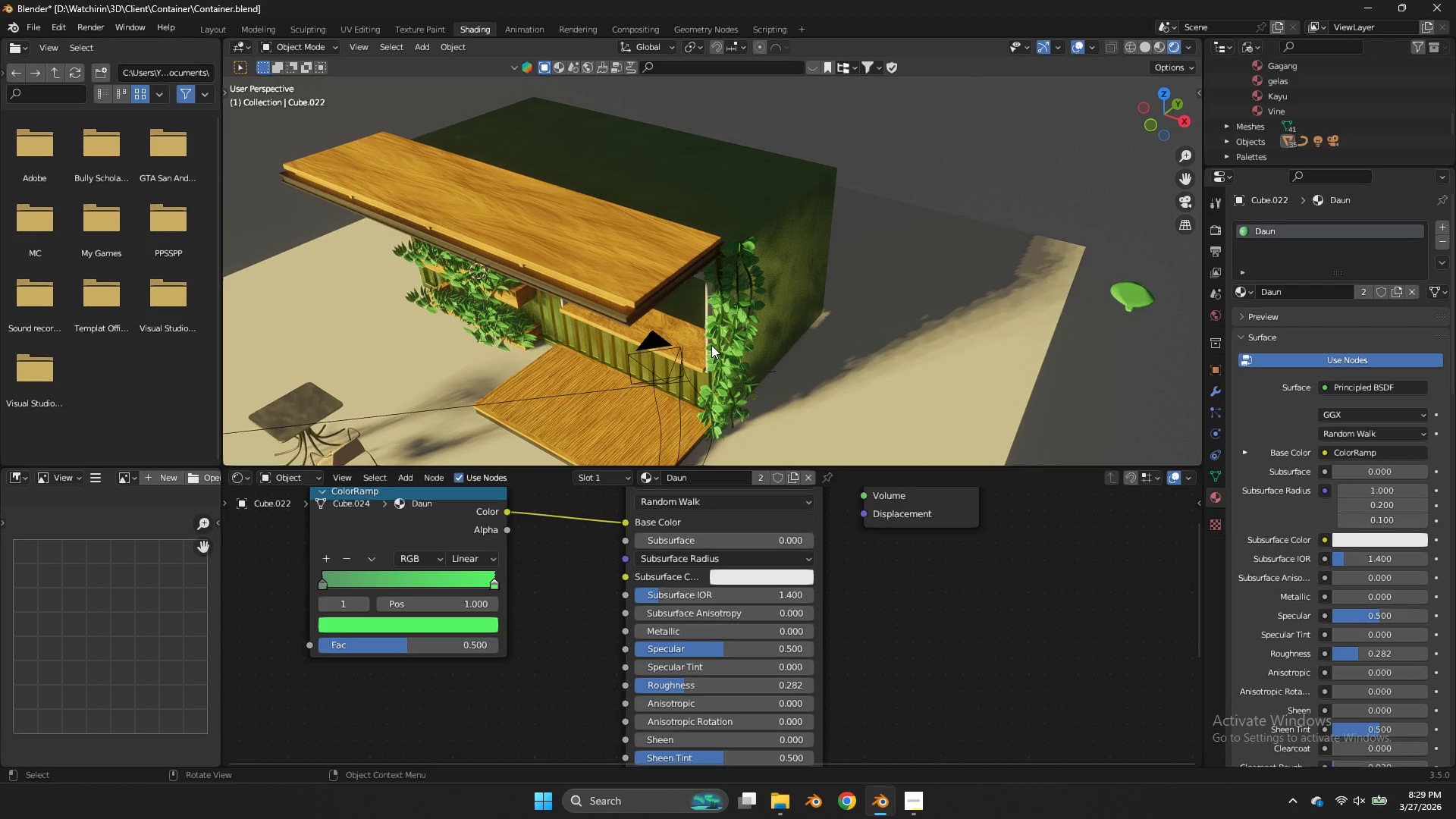 
scroll: coordinate [714, 275], scroll_direction: up, amount: 2.0
 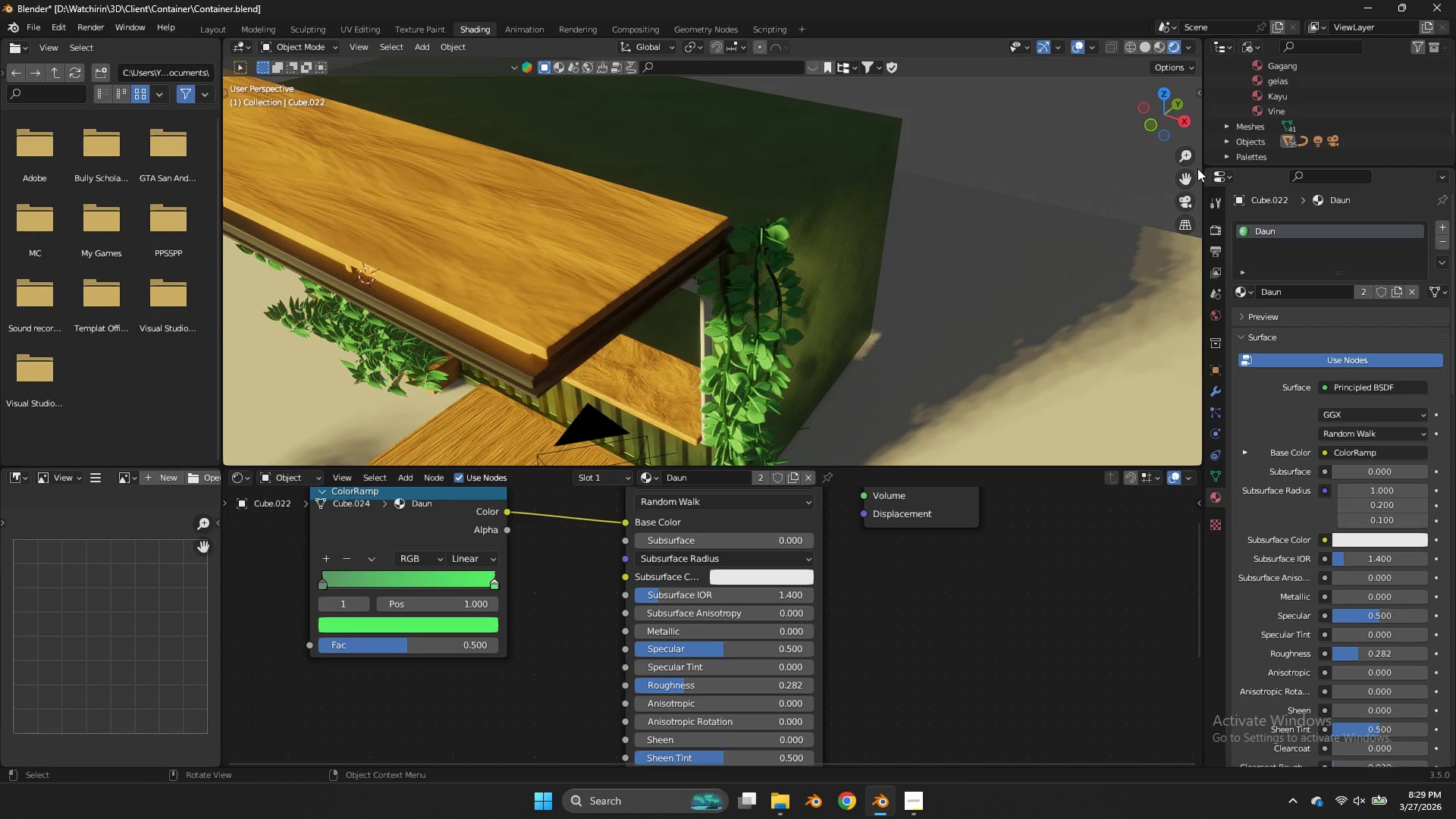 
left_click_drag(start_coordinate=[1191, 175], to_coordinate=[537, 179])